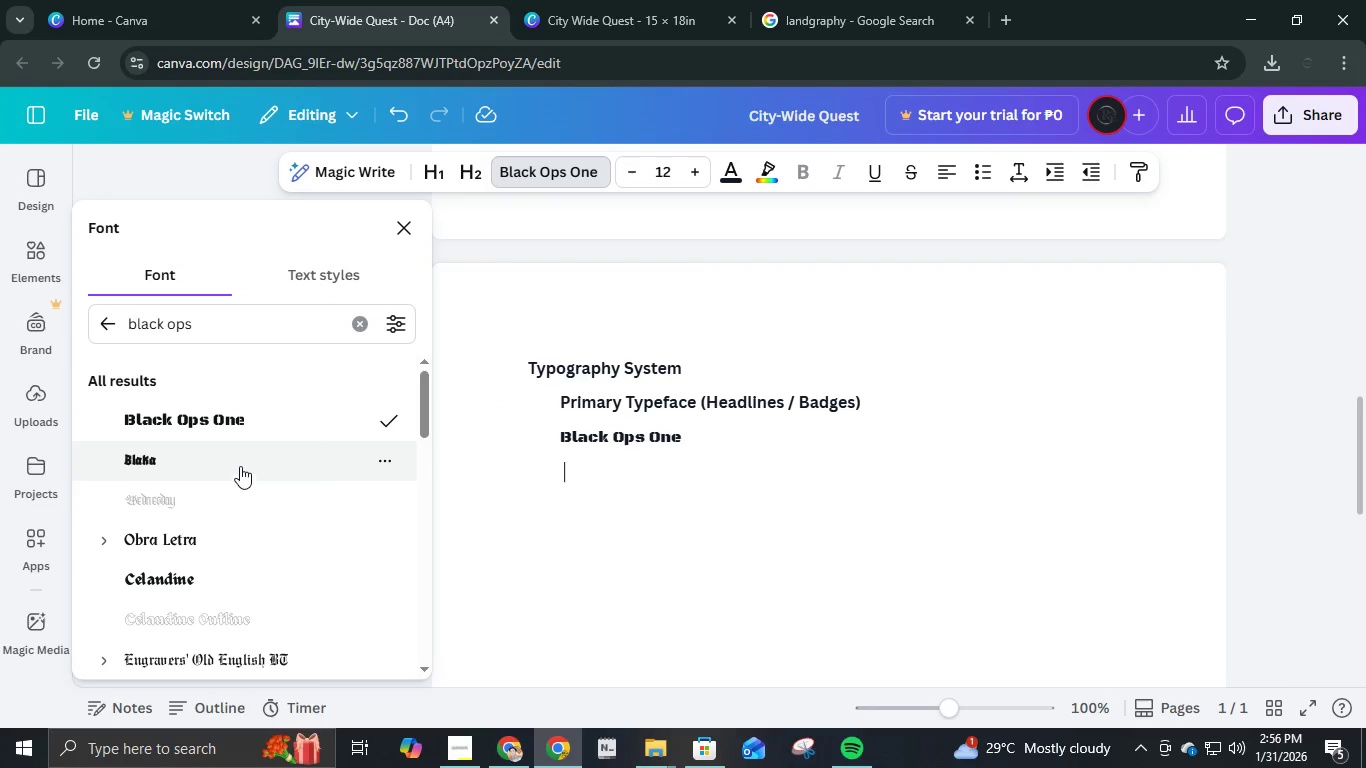 
scroll: coordinate [258, 465], scroll_direction: up, amount: 6.0
 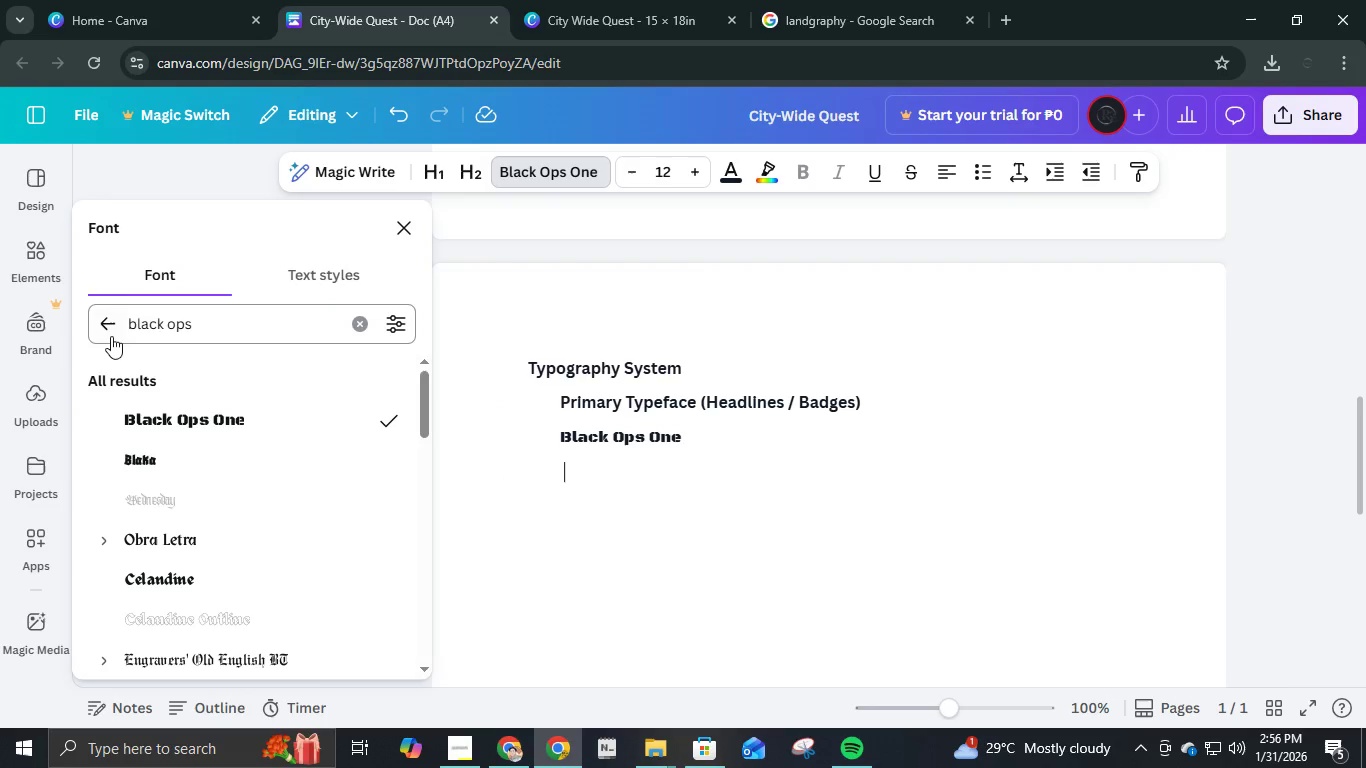 
left_click([105, 335])
 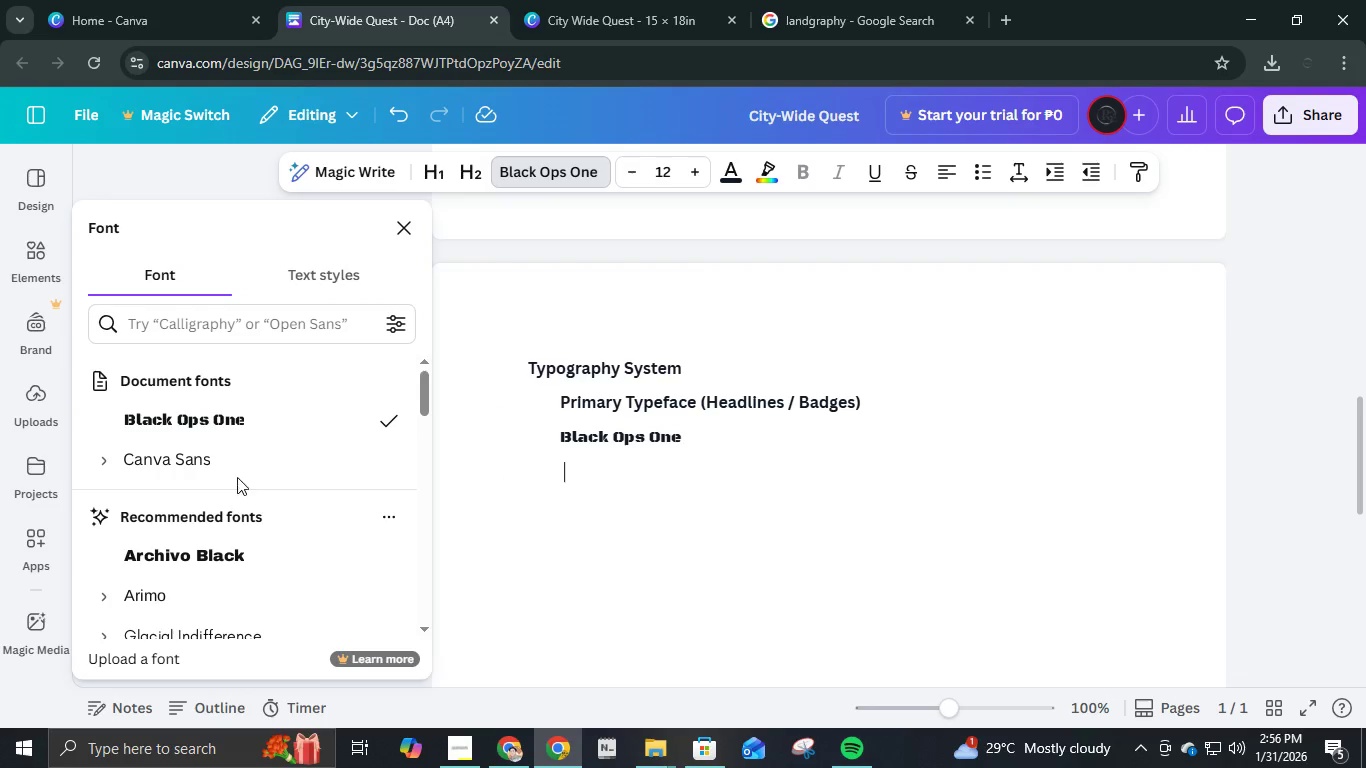 
scroll: coordinate [239, 473], scroll_direction: up, amount: 3.0
 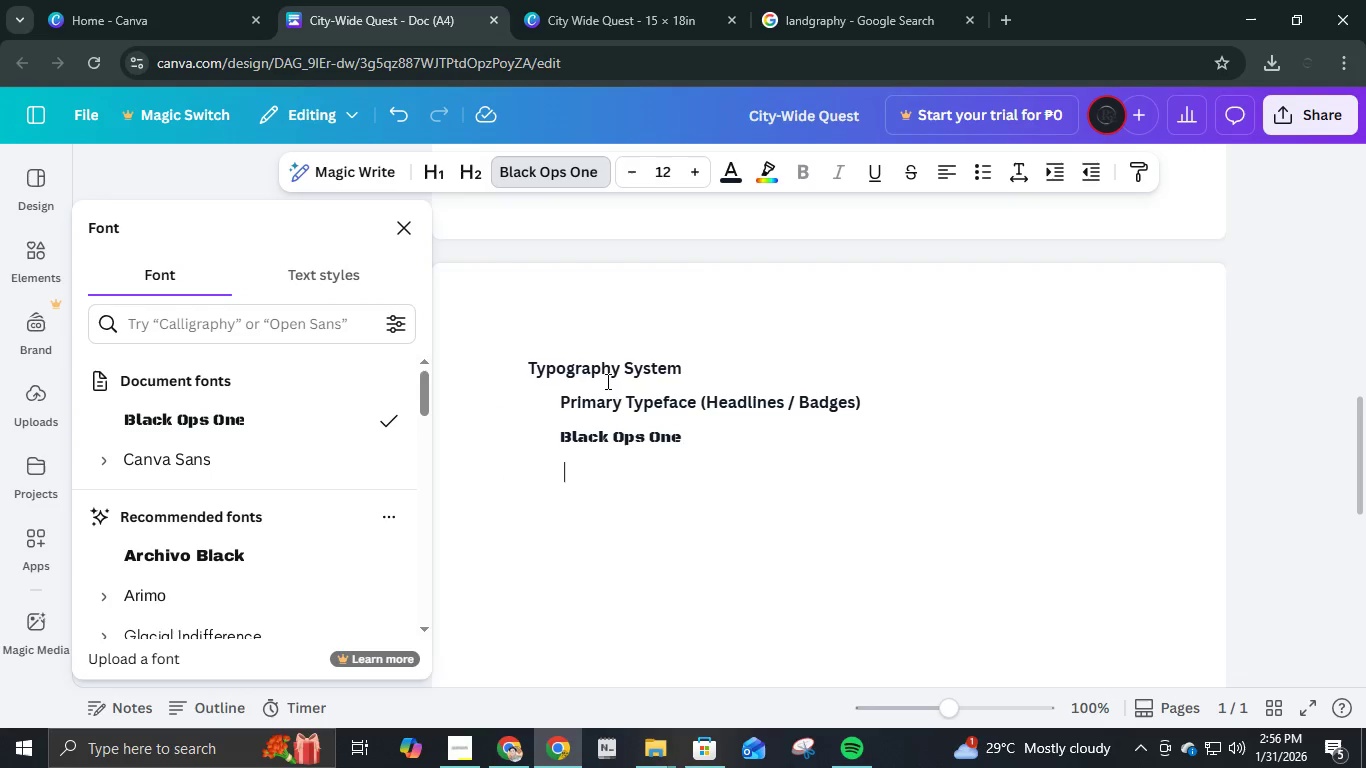 
left_click([610, 365])
 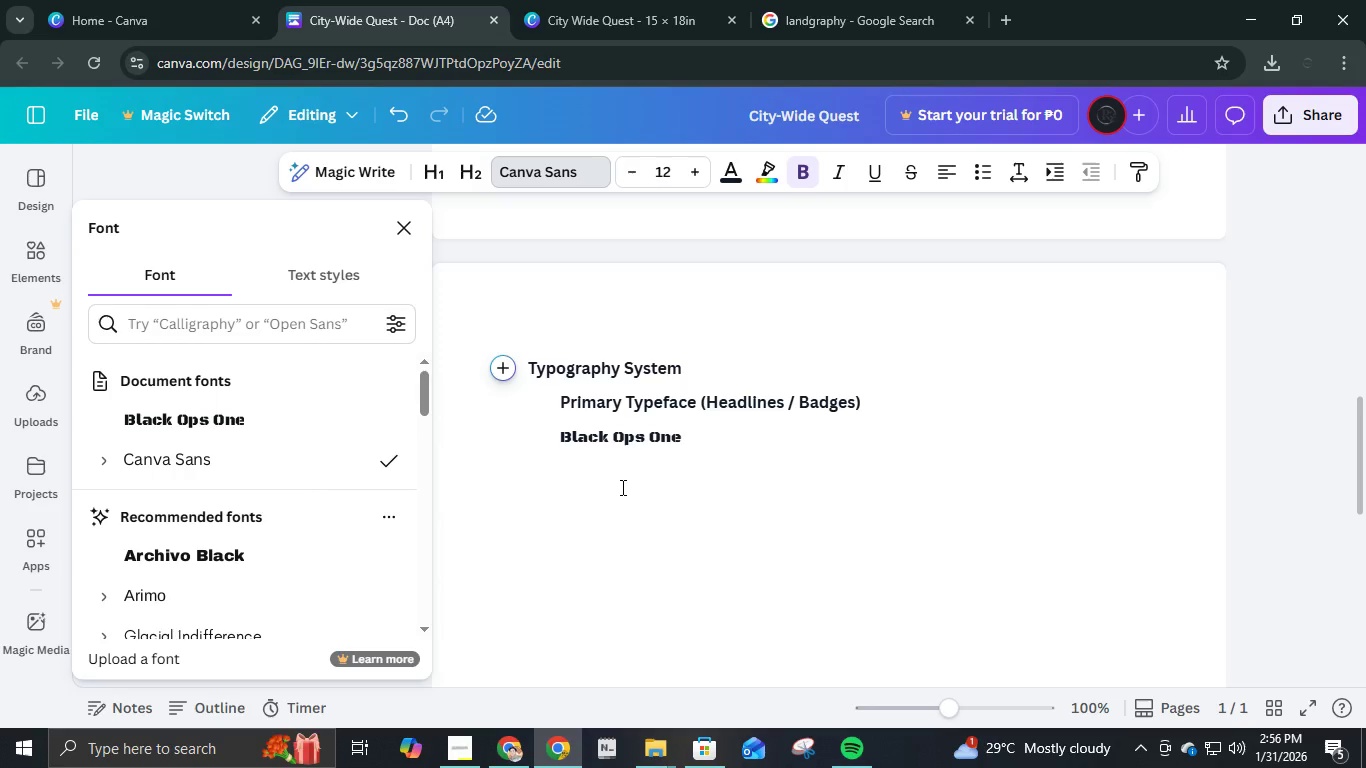 
left_click([616, 467])
 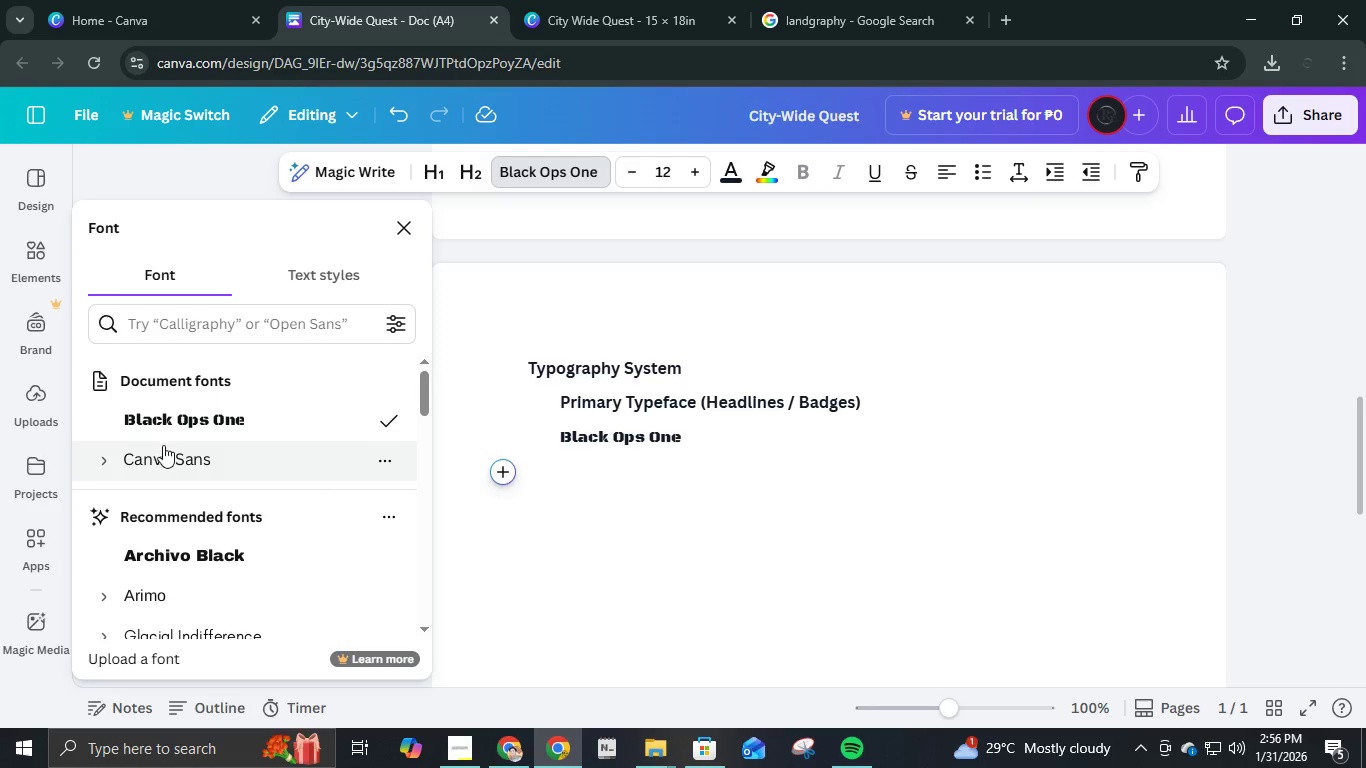 
left_click([170, 455])
 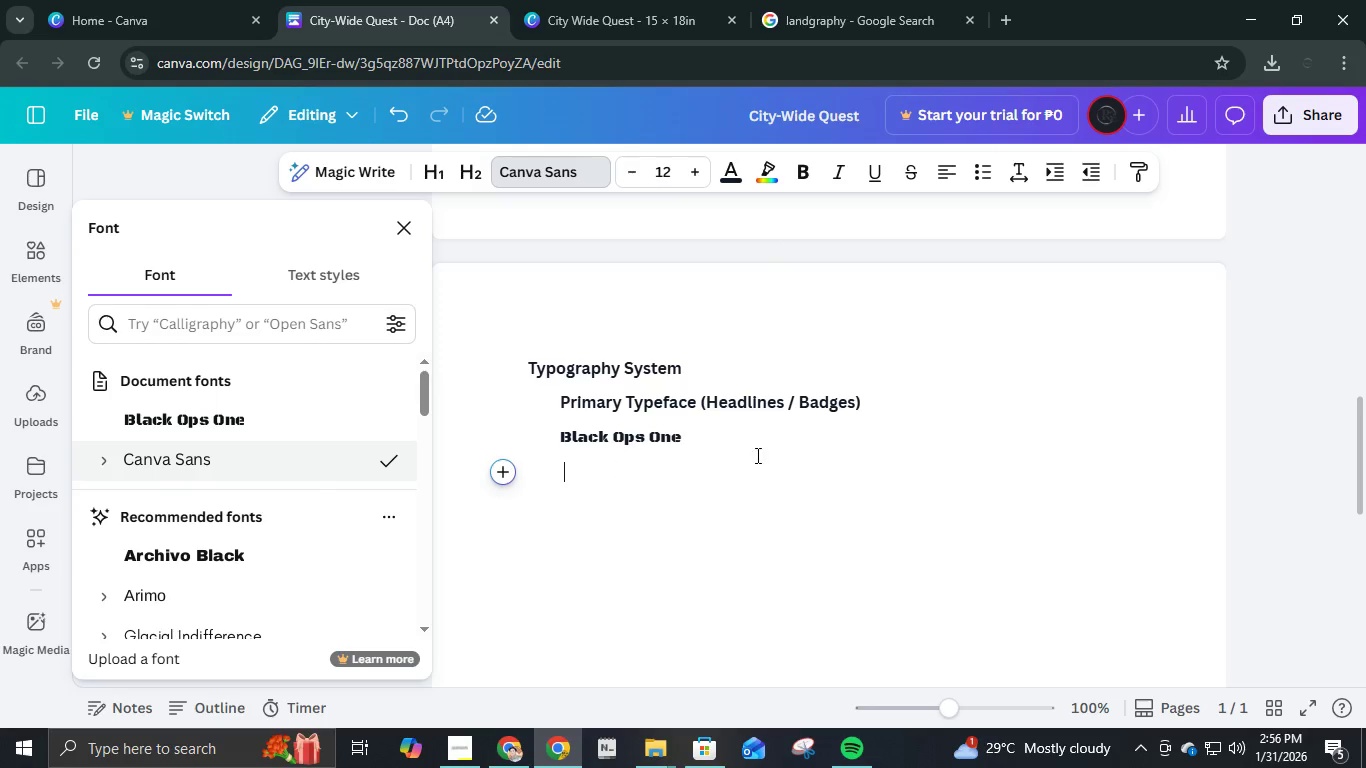 
left_click([726, 473])